 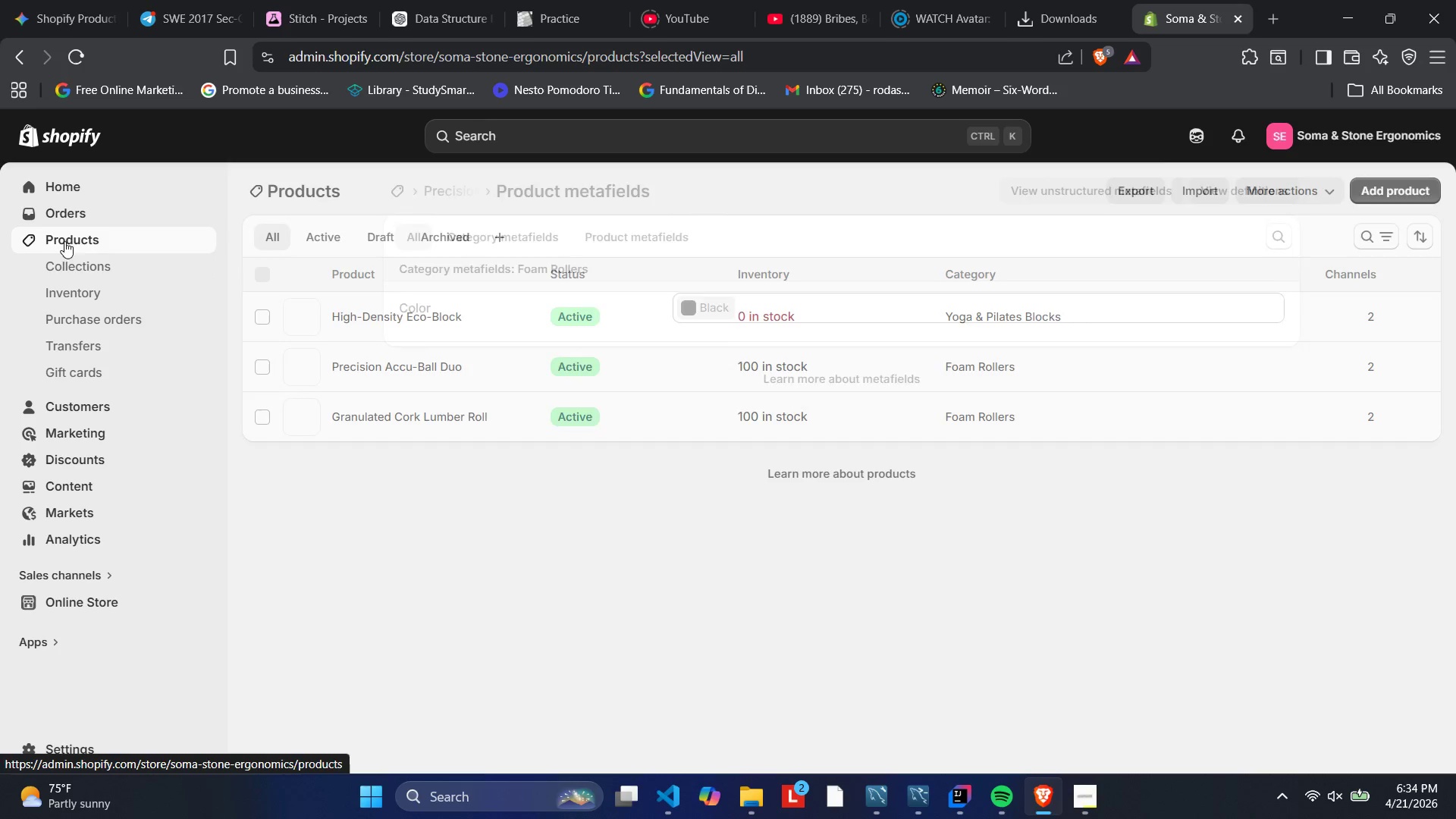 
left_click([375, 375])
 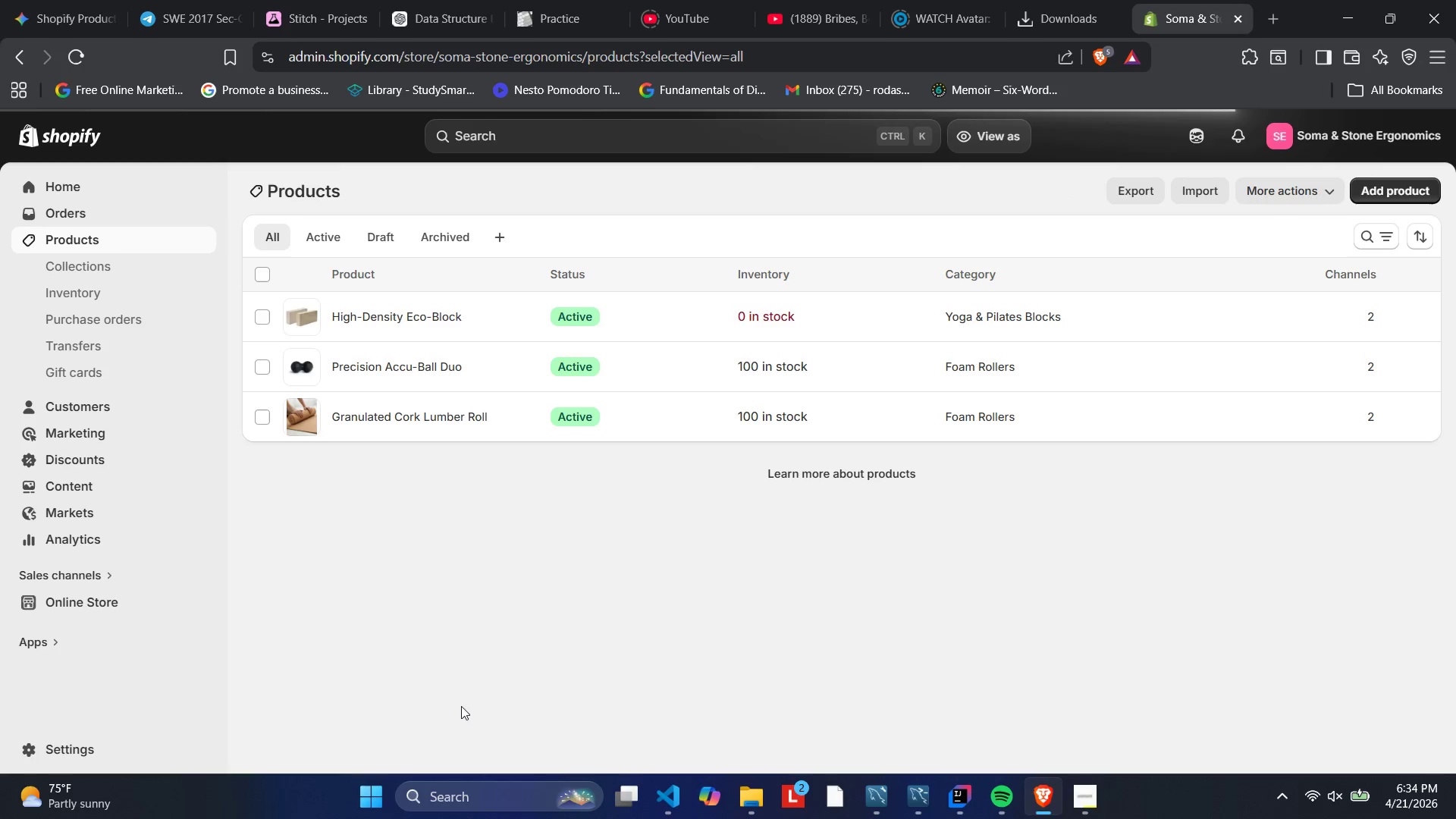 
scroll: coordinate [576, 572], scroll_direction: down, amount: 9.0
 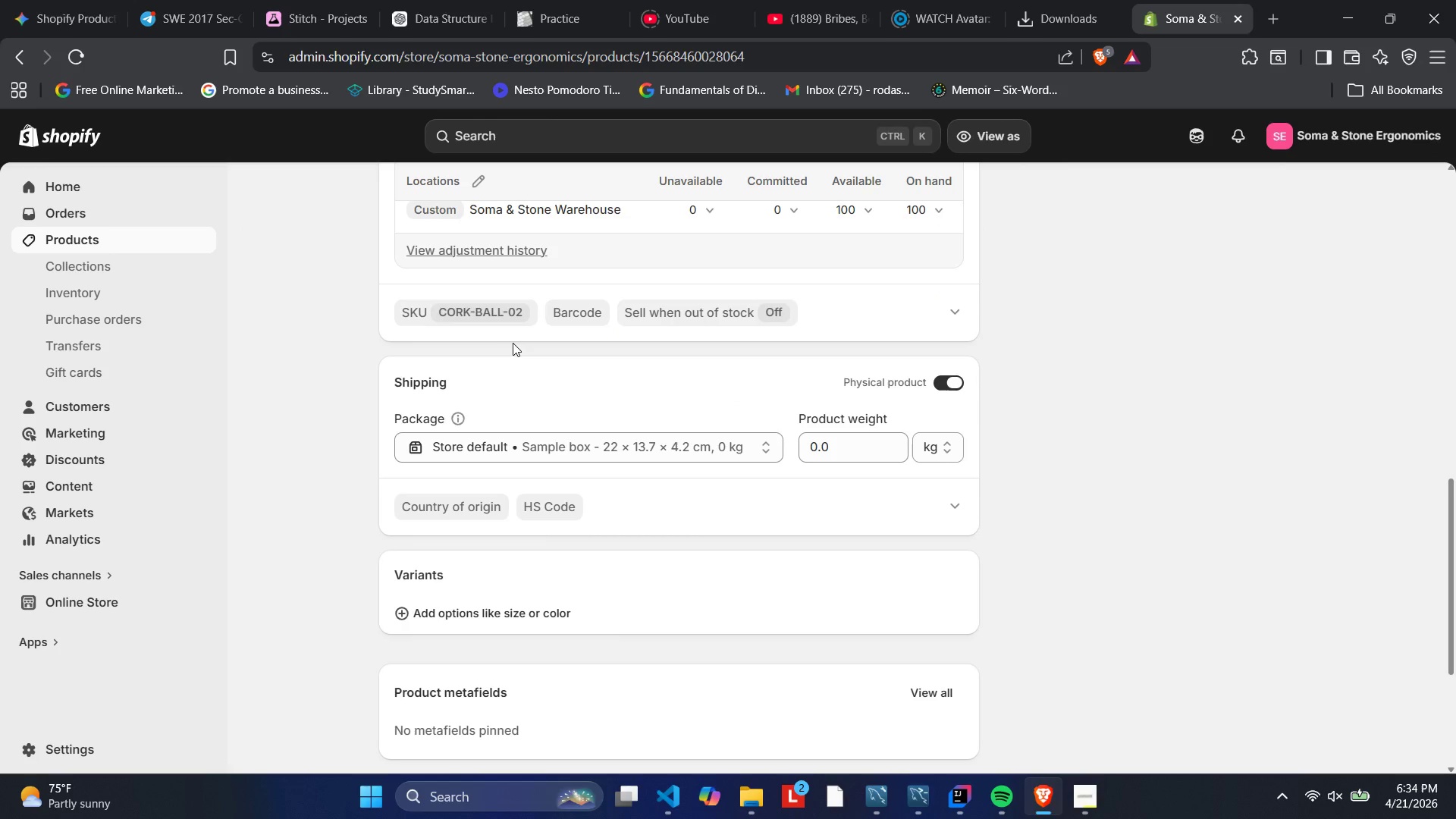 
wait(8.64)
 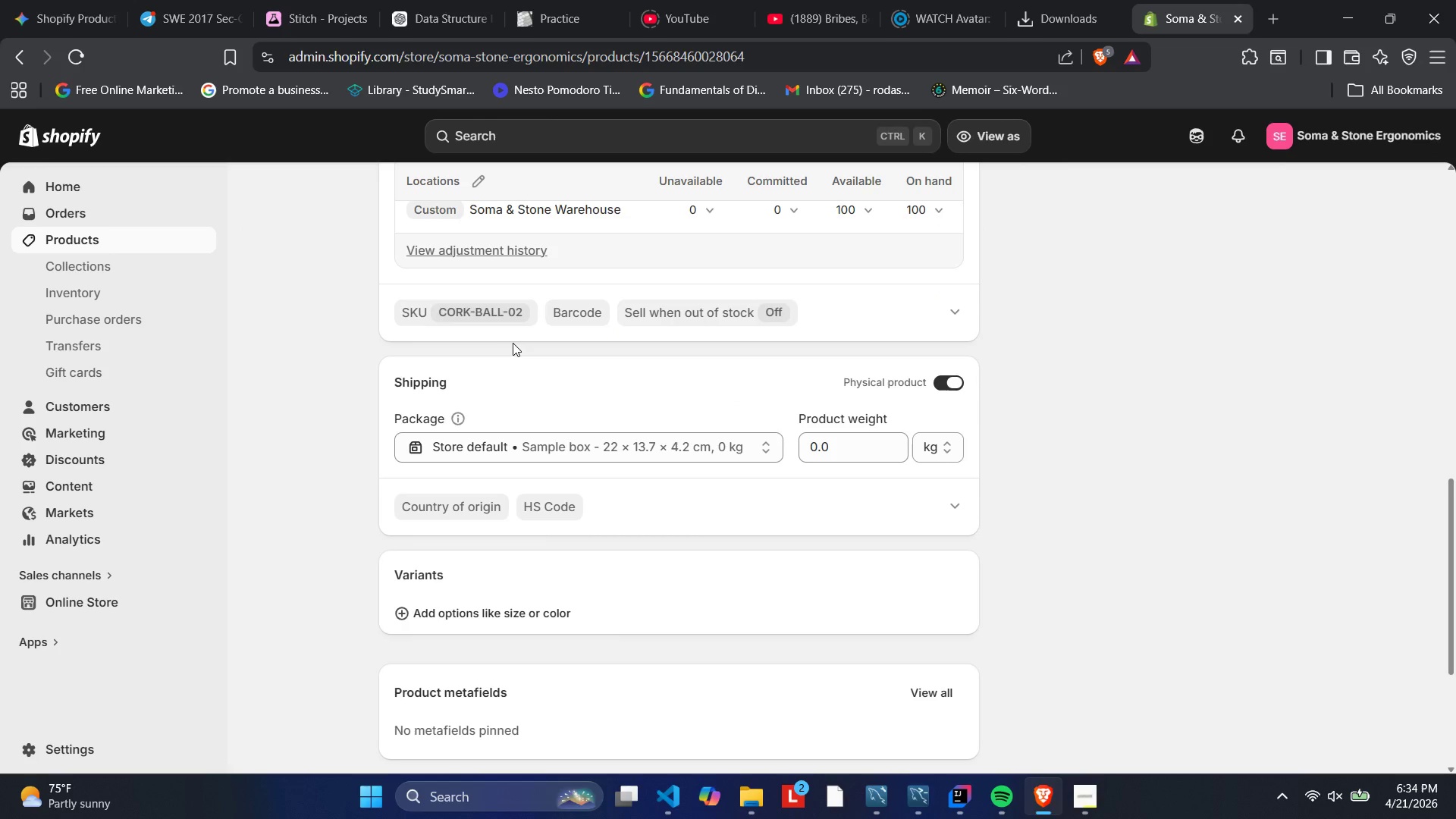 
scroll: coordinate [562, 336], scroll_direction: down, amount: 3.0
 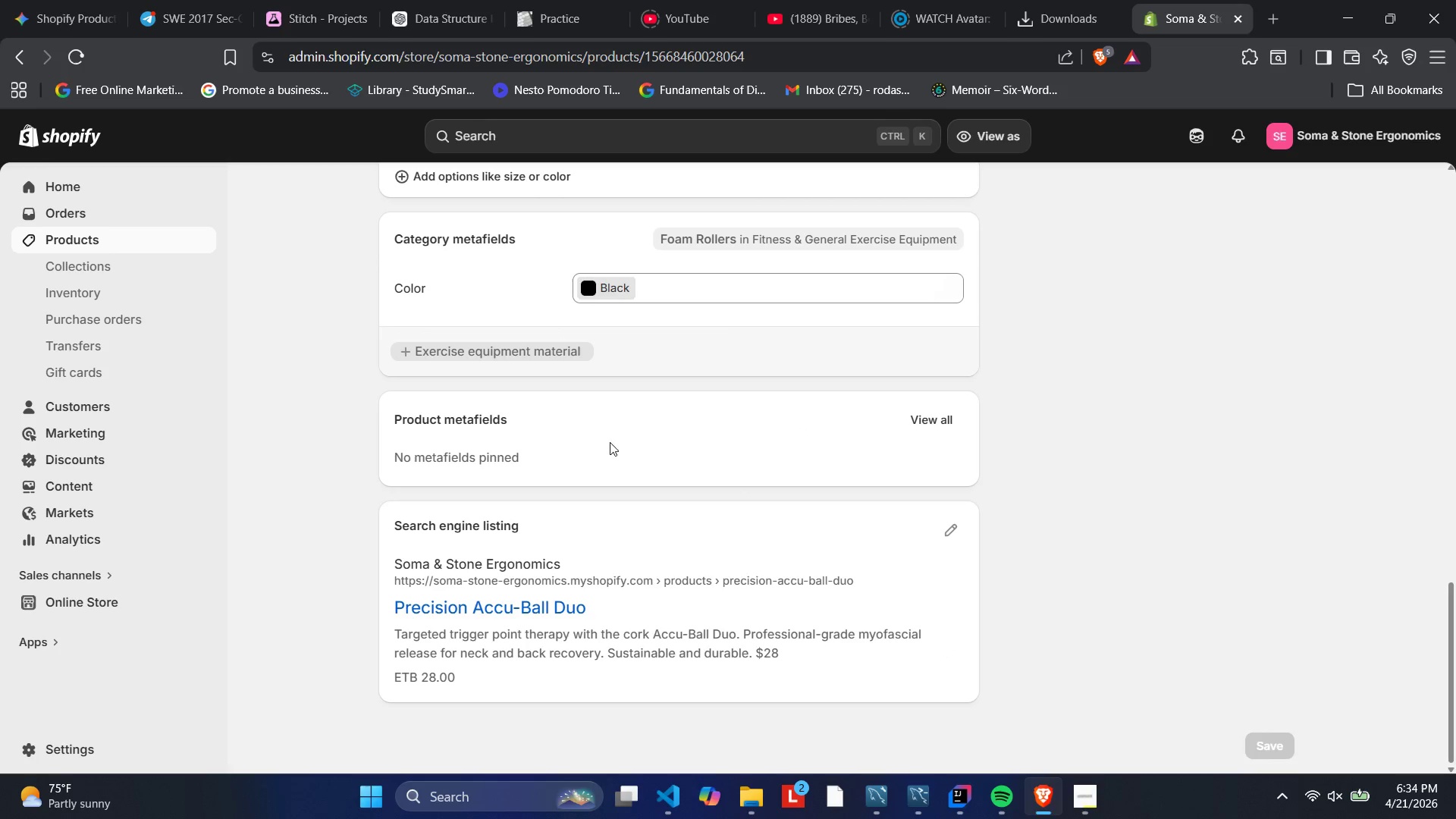 
scroll: coordinate [620, 550], scroll_direction: up, amount: 10.0
 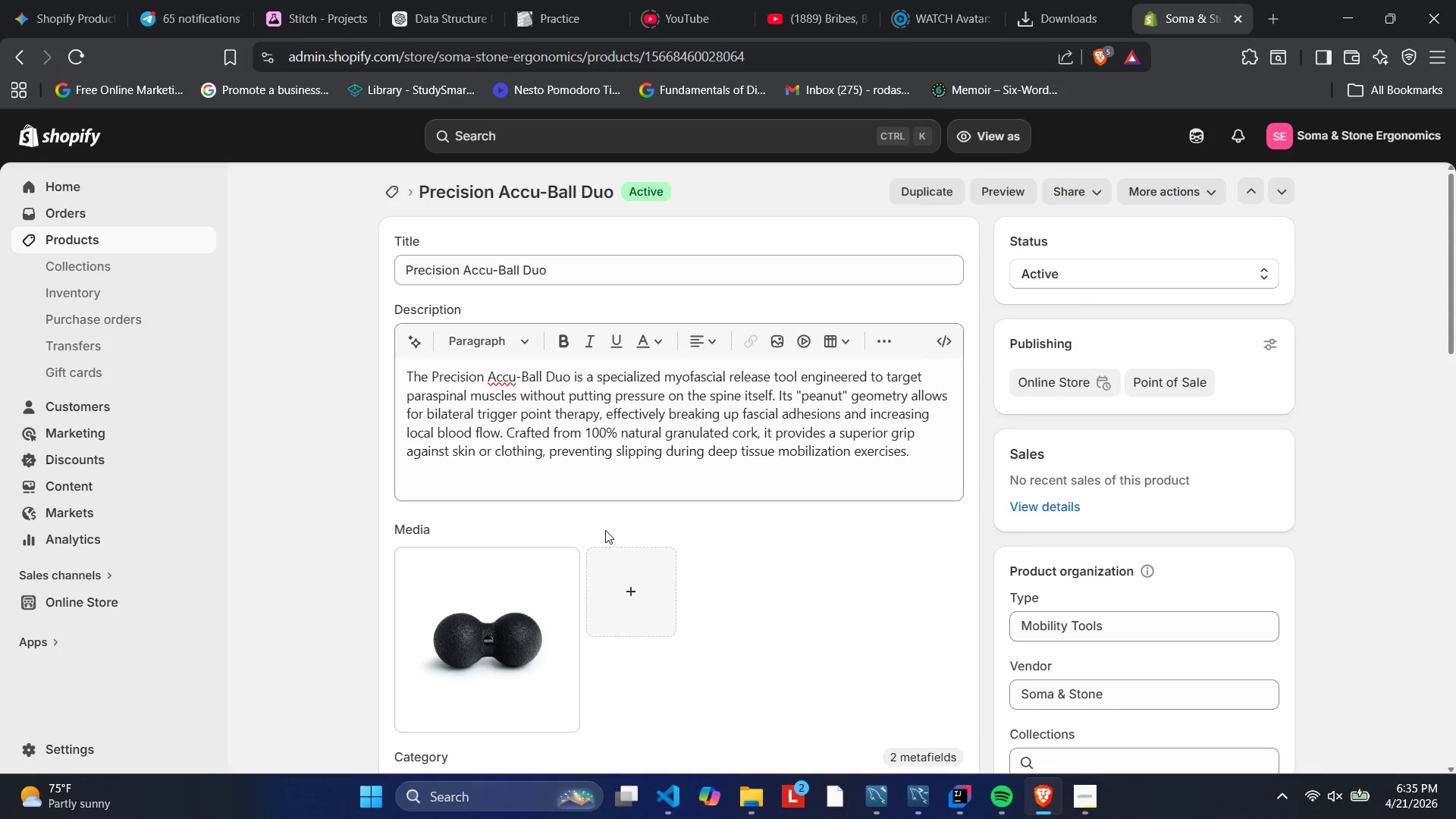 
scroll: coordinate [604, 529], scroll_direction: up, amount: 1.0
 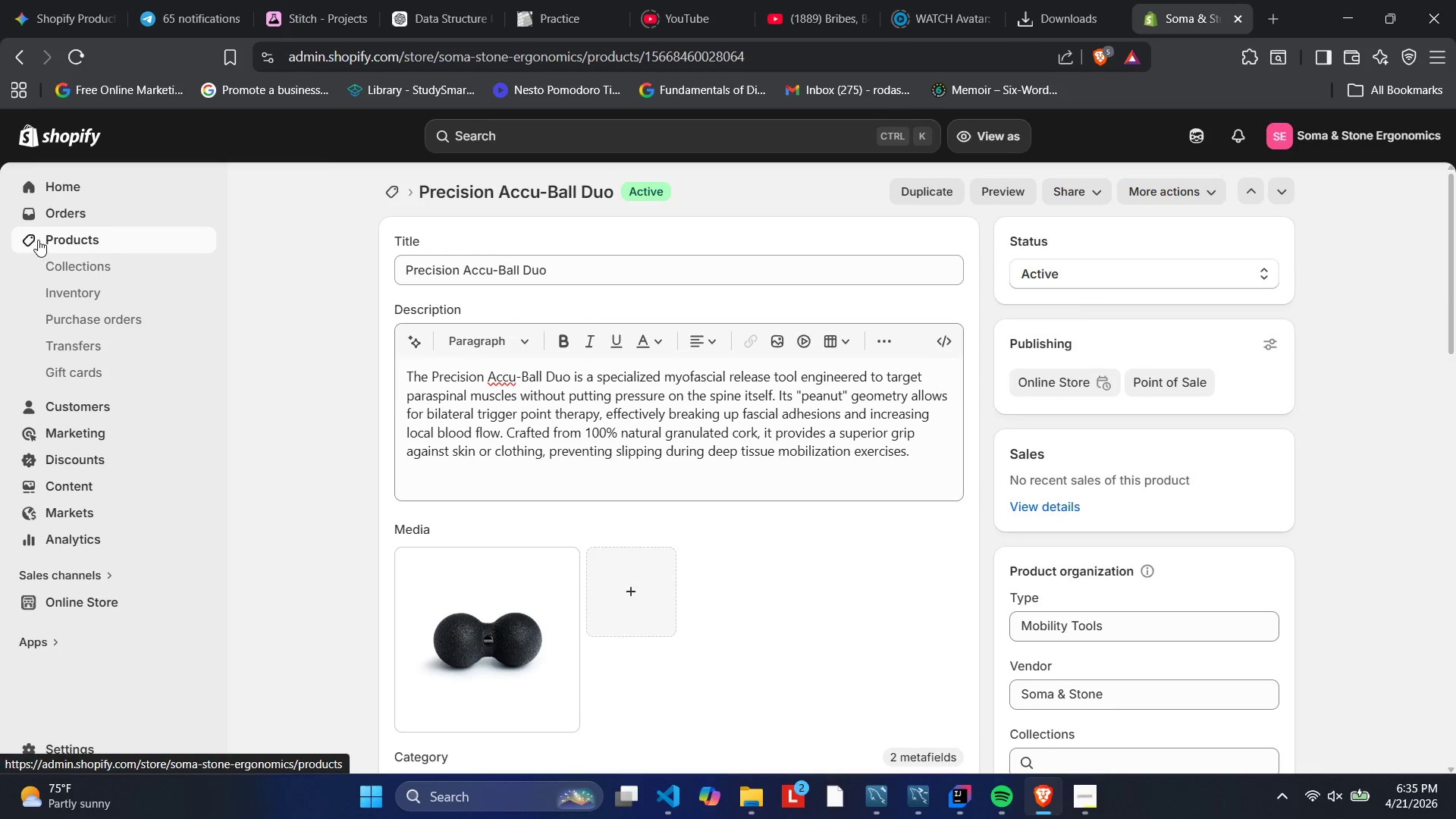 
left_click([39, 240])
 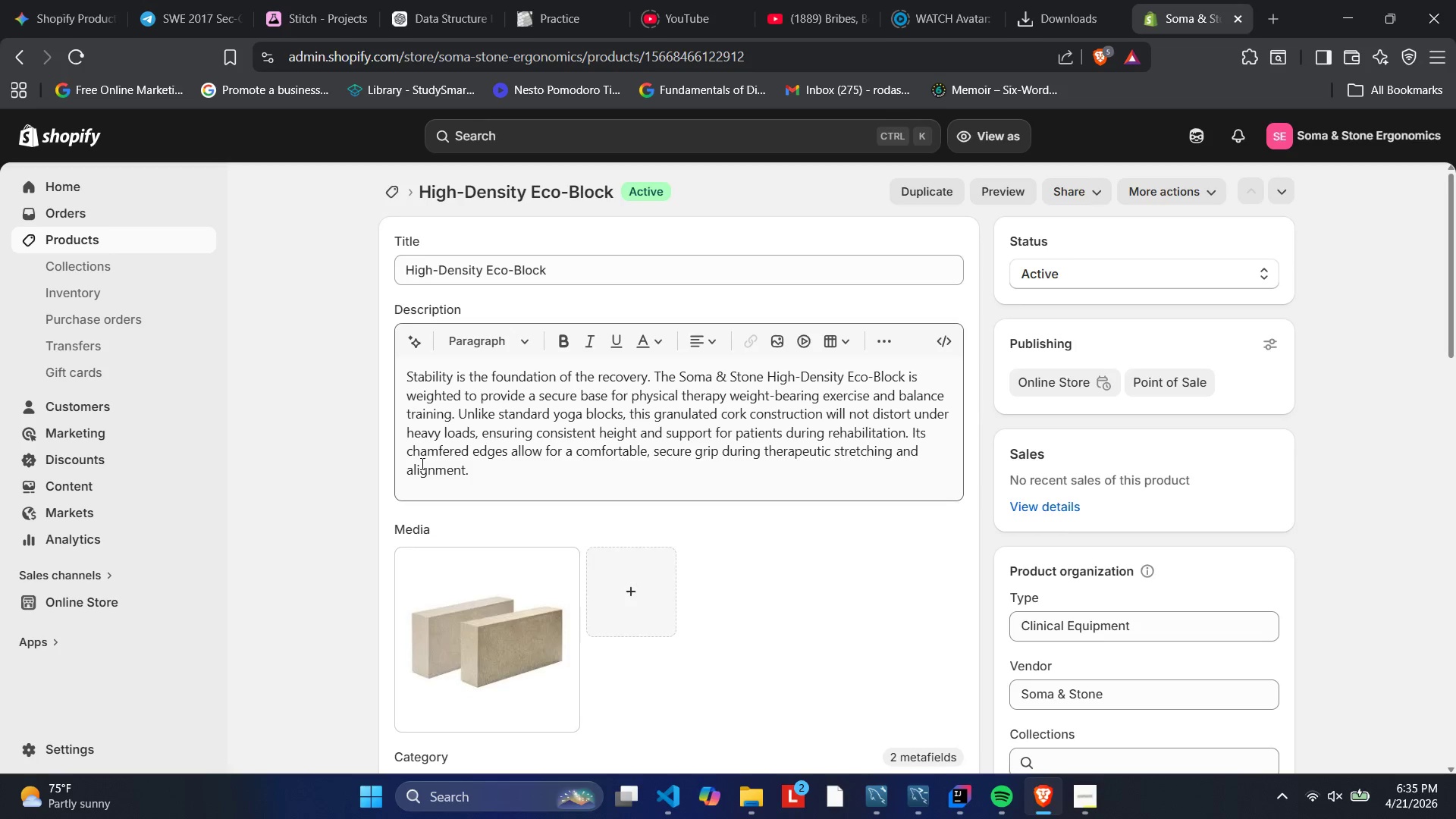 
wait(32.17)
 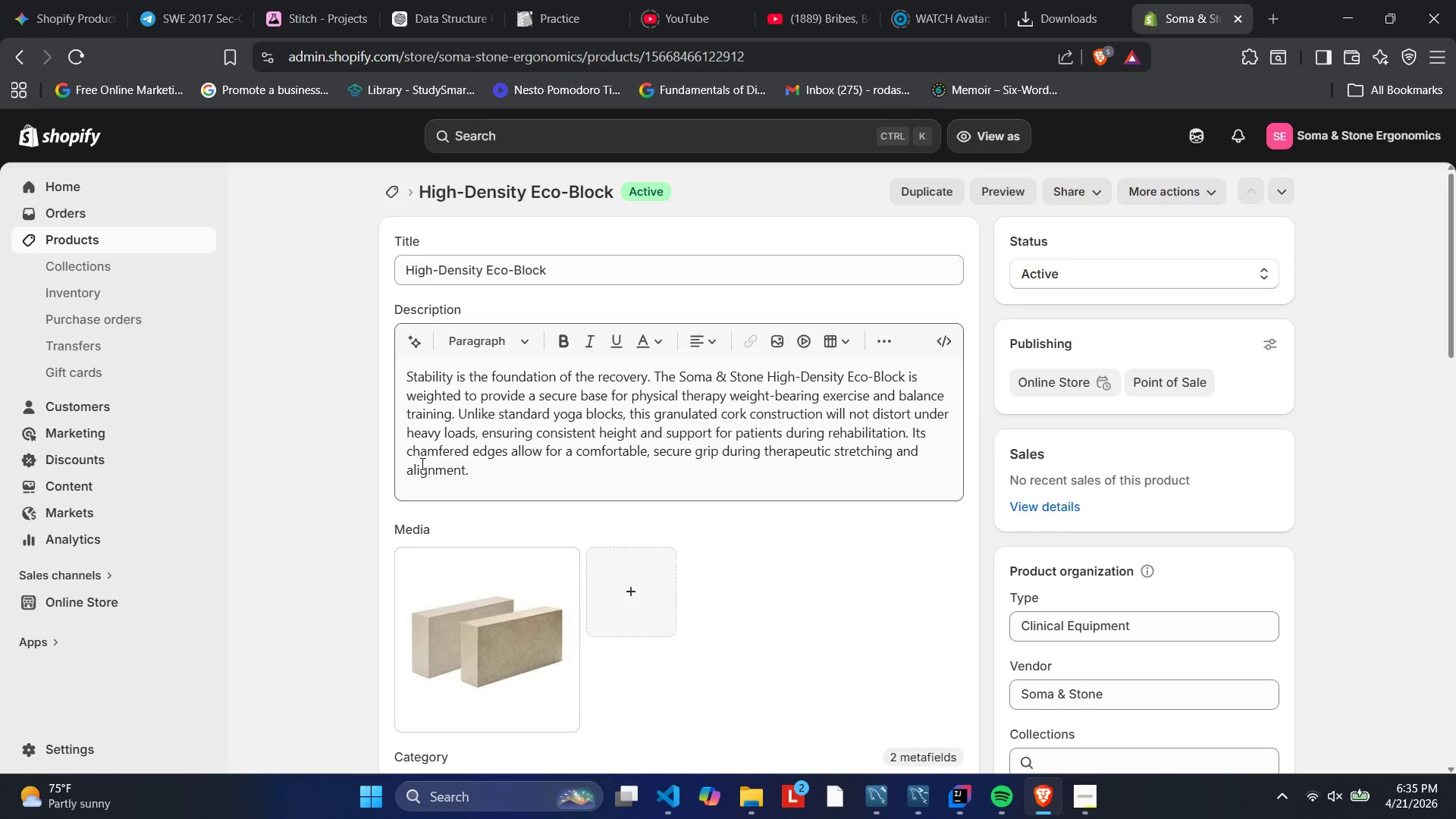 
scroll: coordinate [704, 470], scroll_direction: down, amount: 6.0
 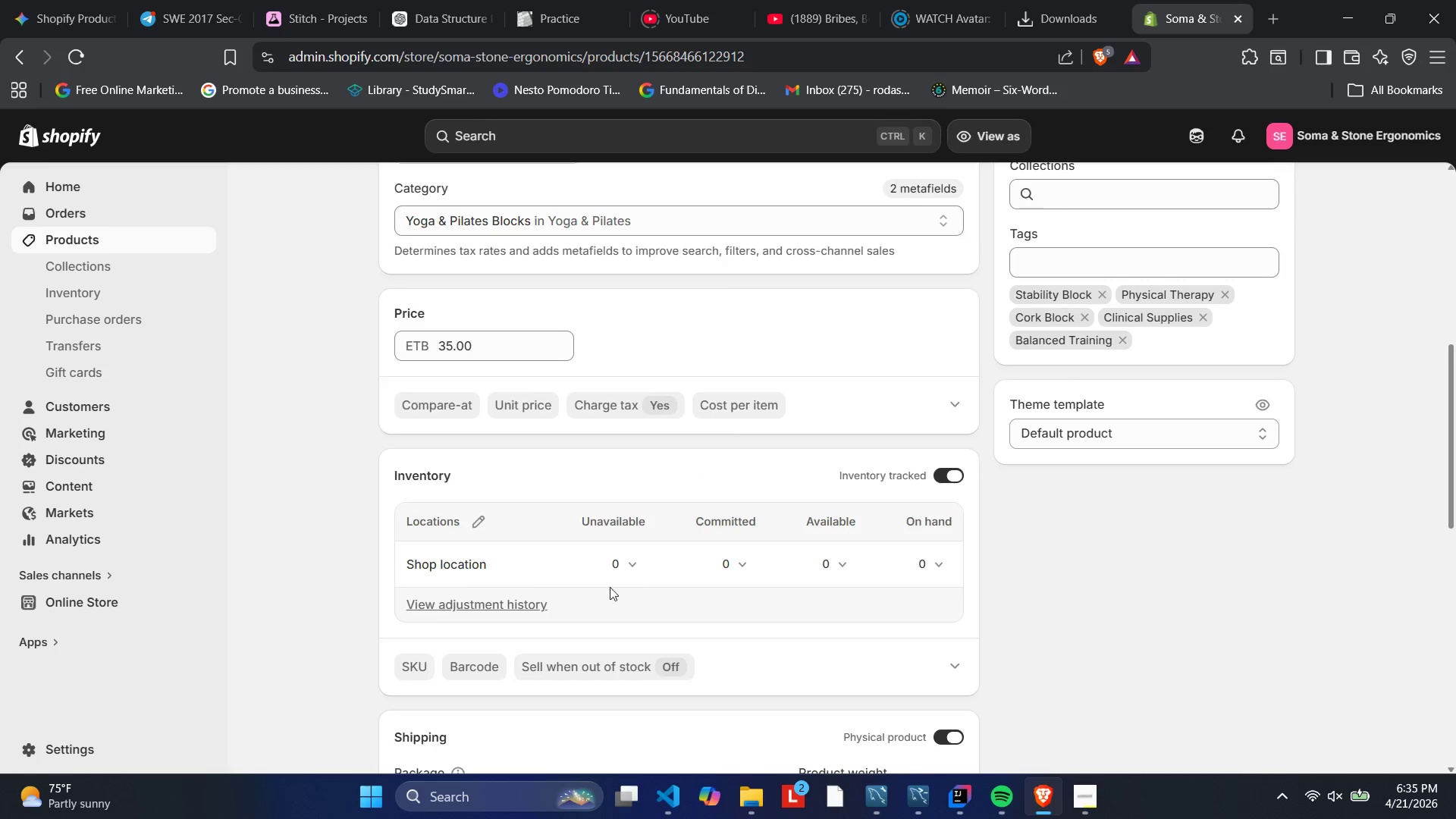 
left_click([485, 526])
 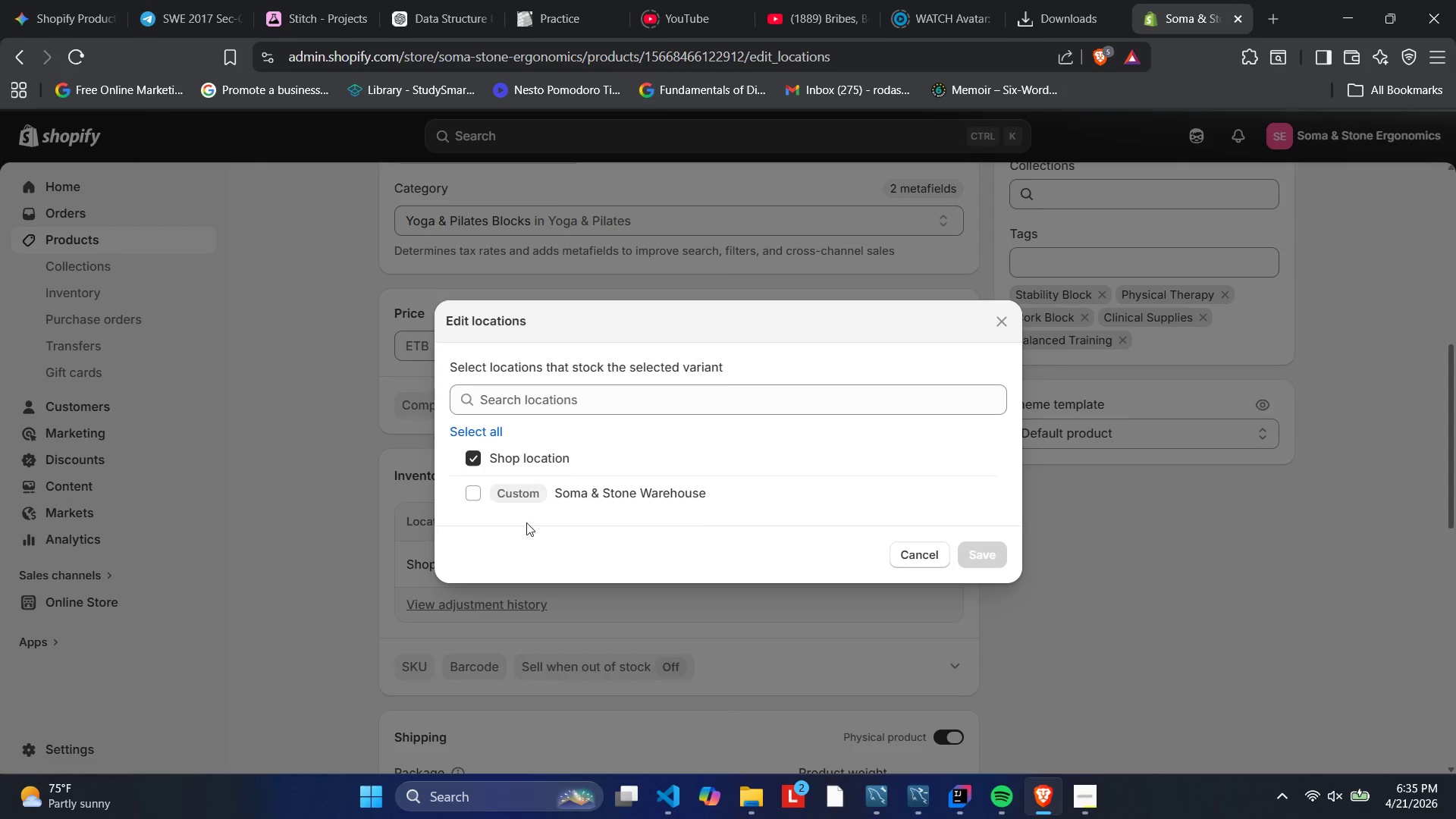 
left_click([470, 497])
 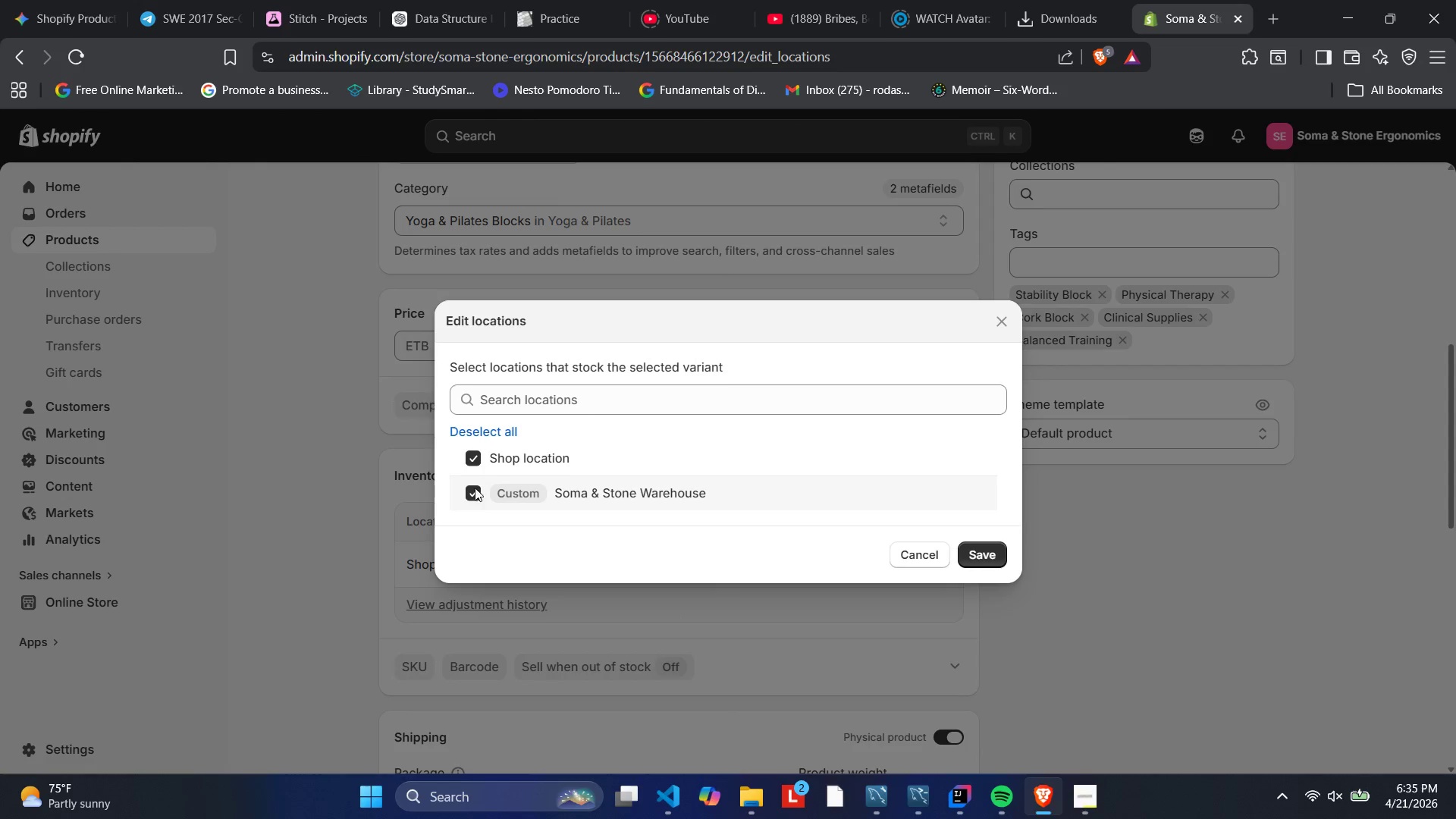 
left_click([477, 459])
 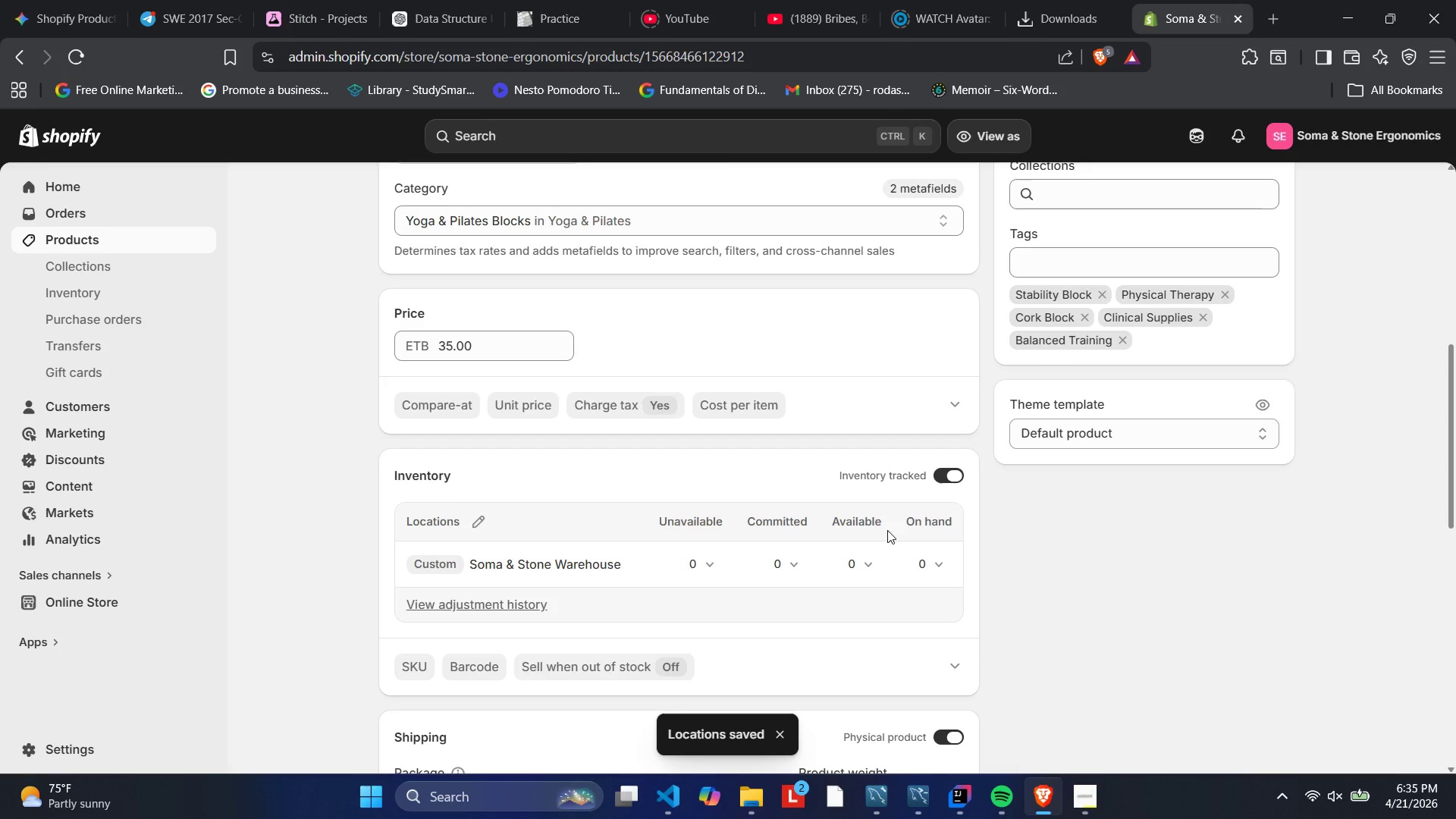 
wait(6.24)
 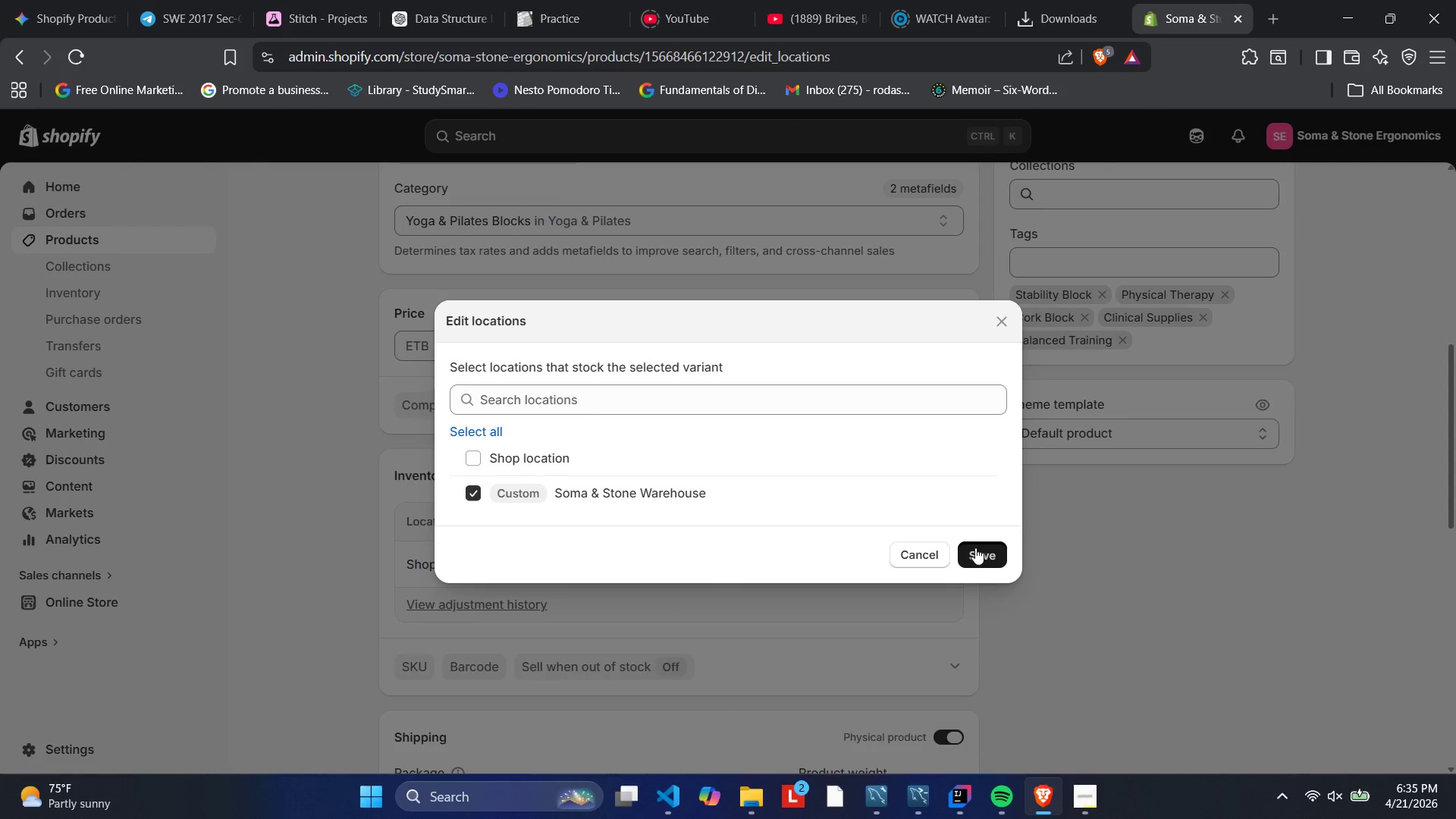 
left_click([912, 562])
 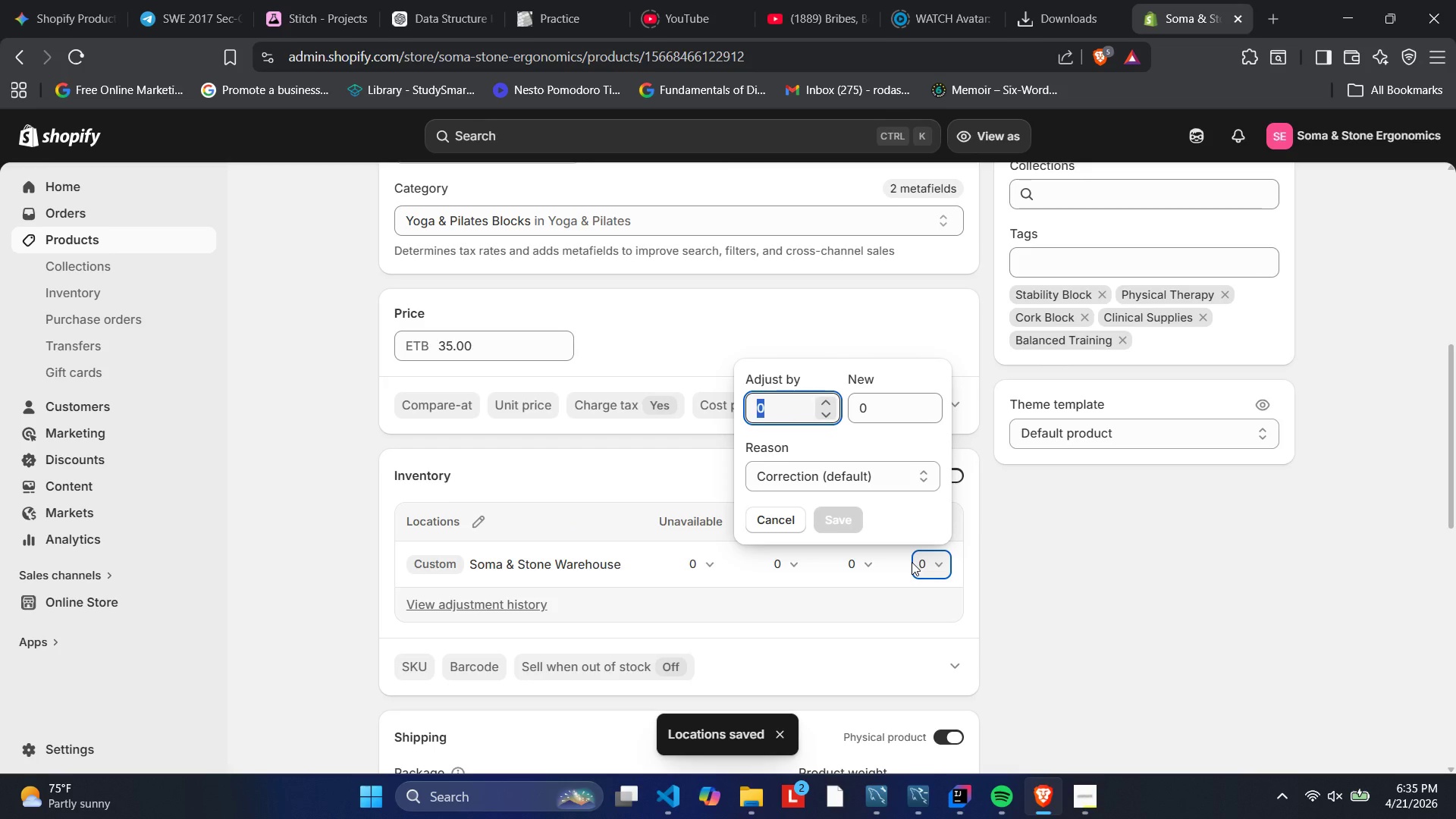 
key(Numpad1)
 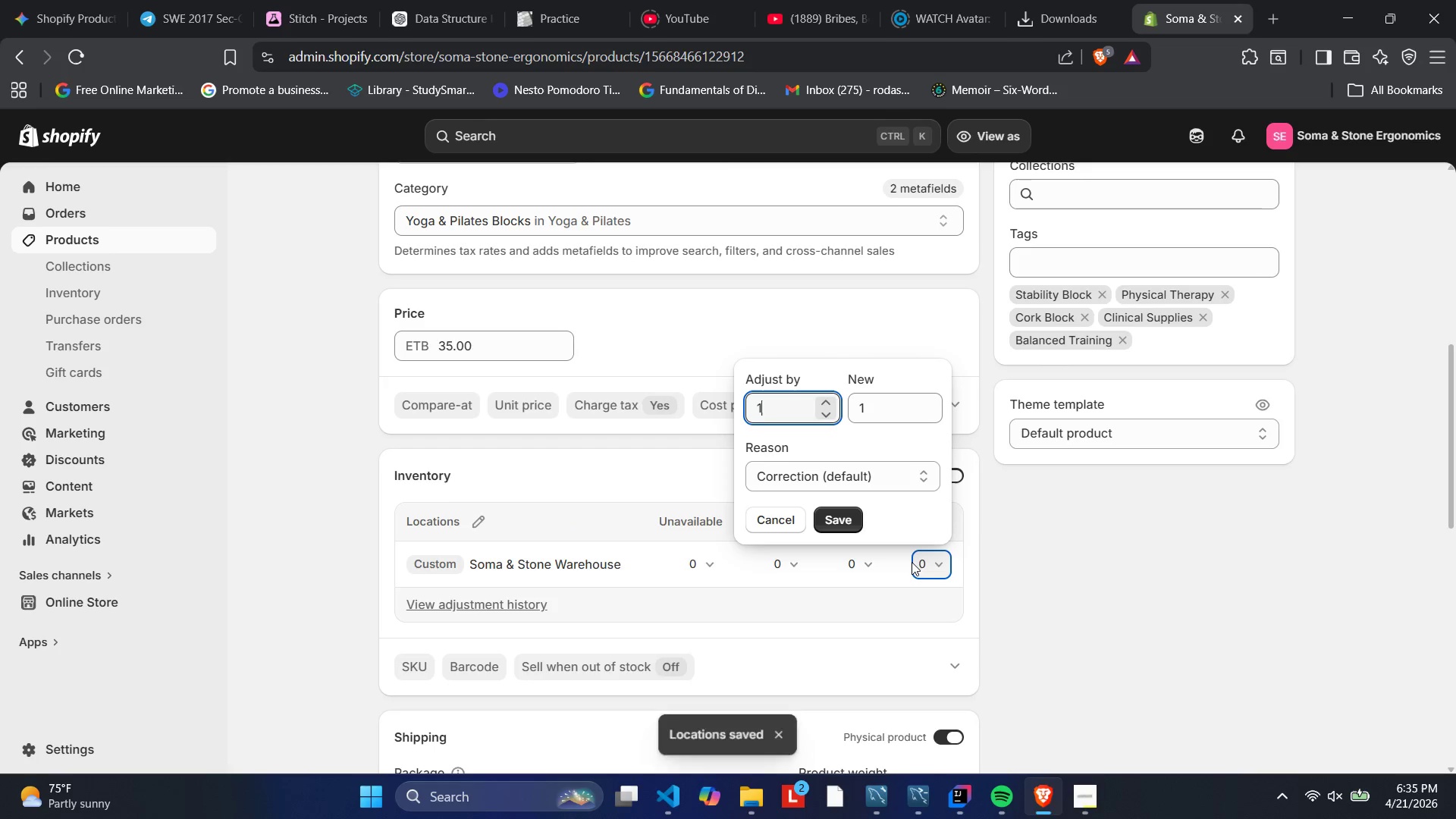 
key(Numpad0)
 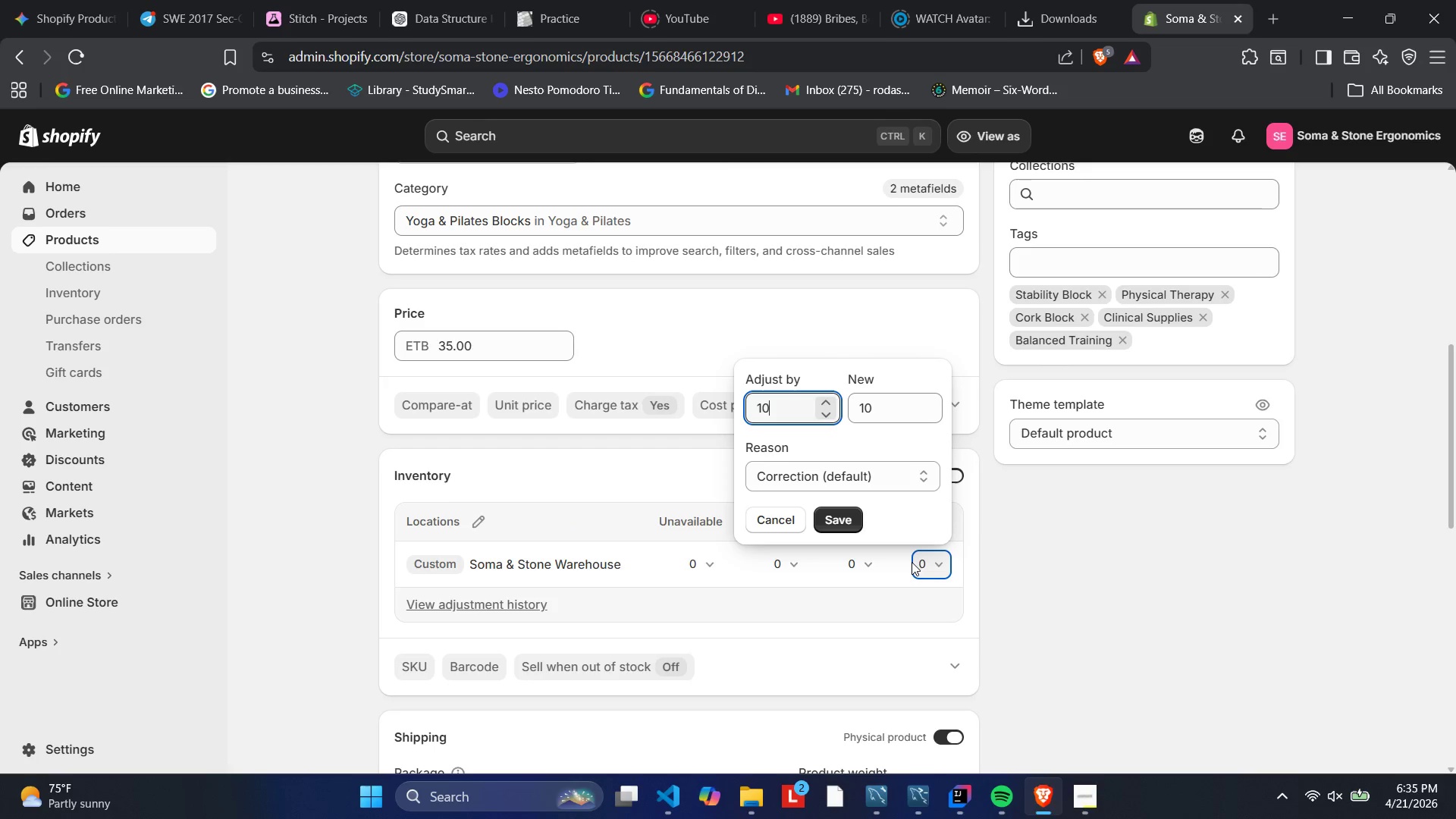 
key(Numpad0)
 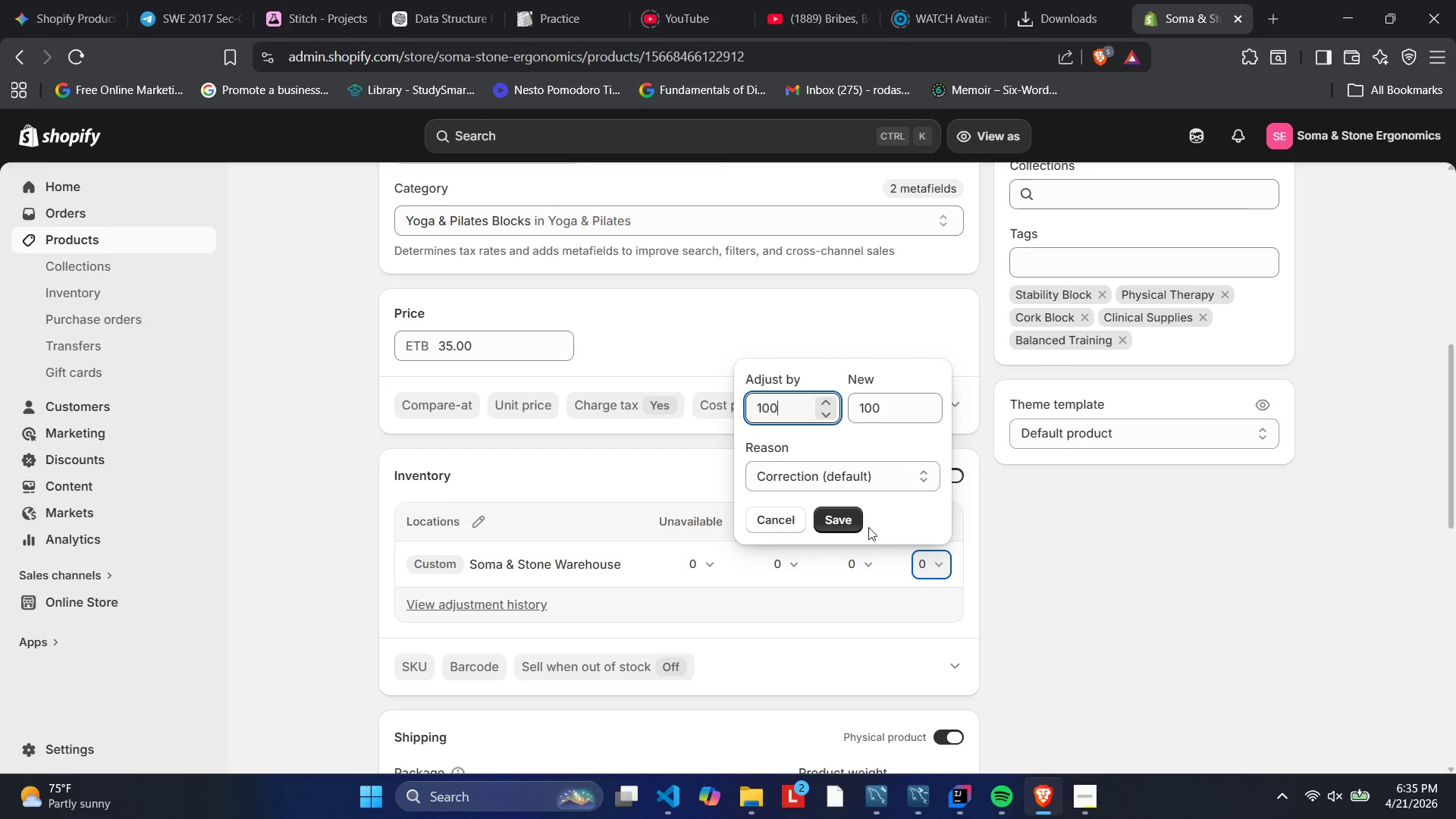 
left_click([849, 527])
 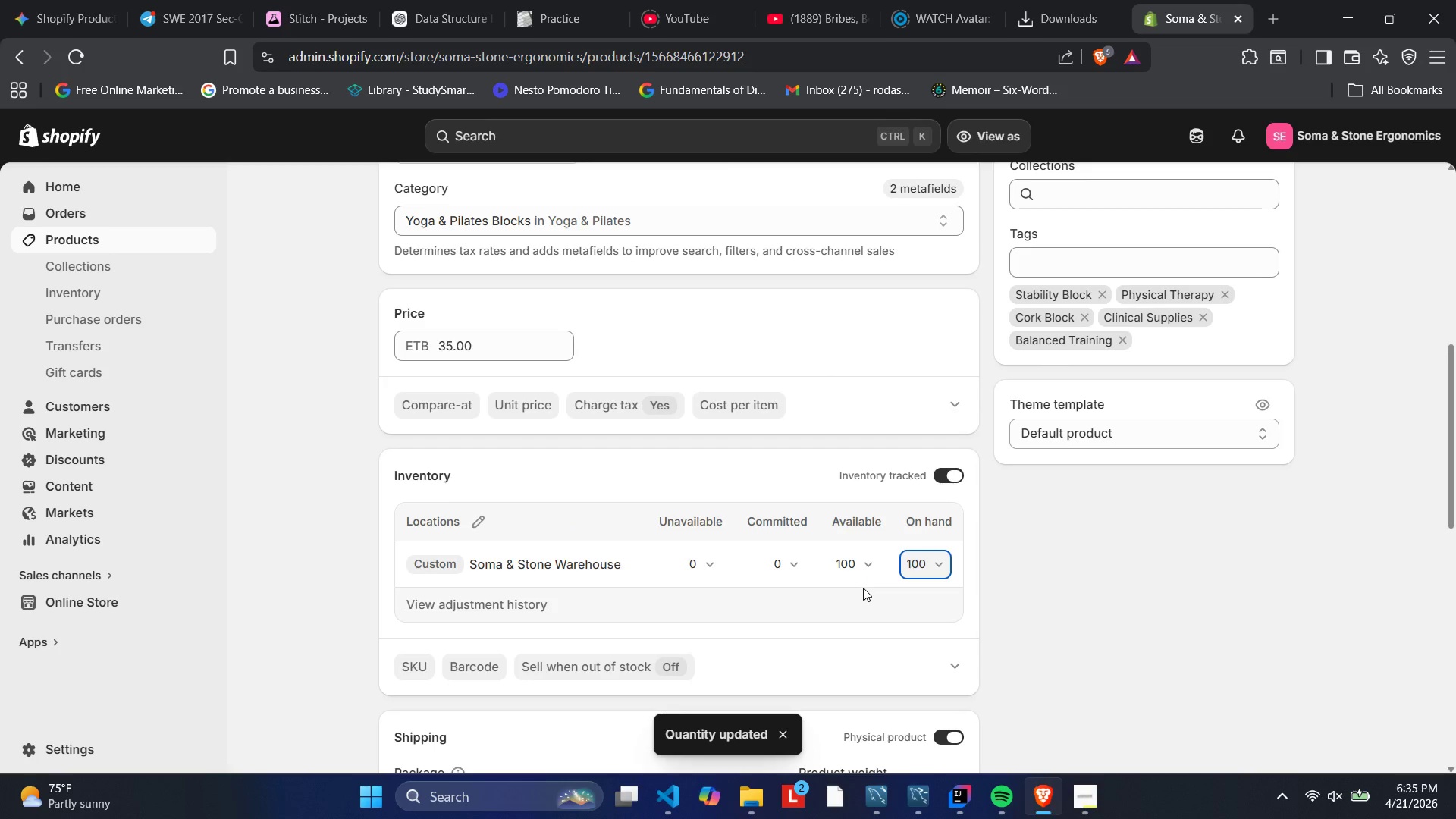 
scroll: coordinate [846, 592], scroll_direction: down, amount: 3.0
 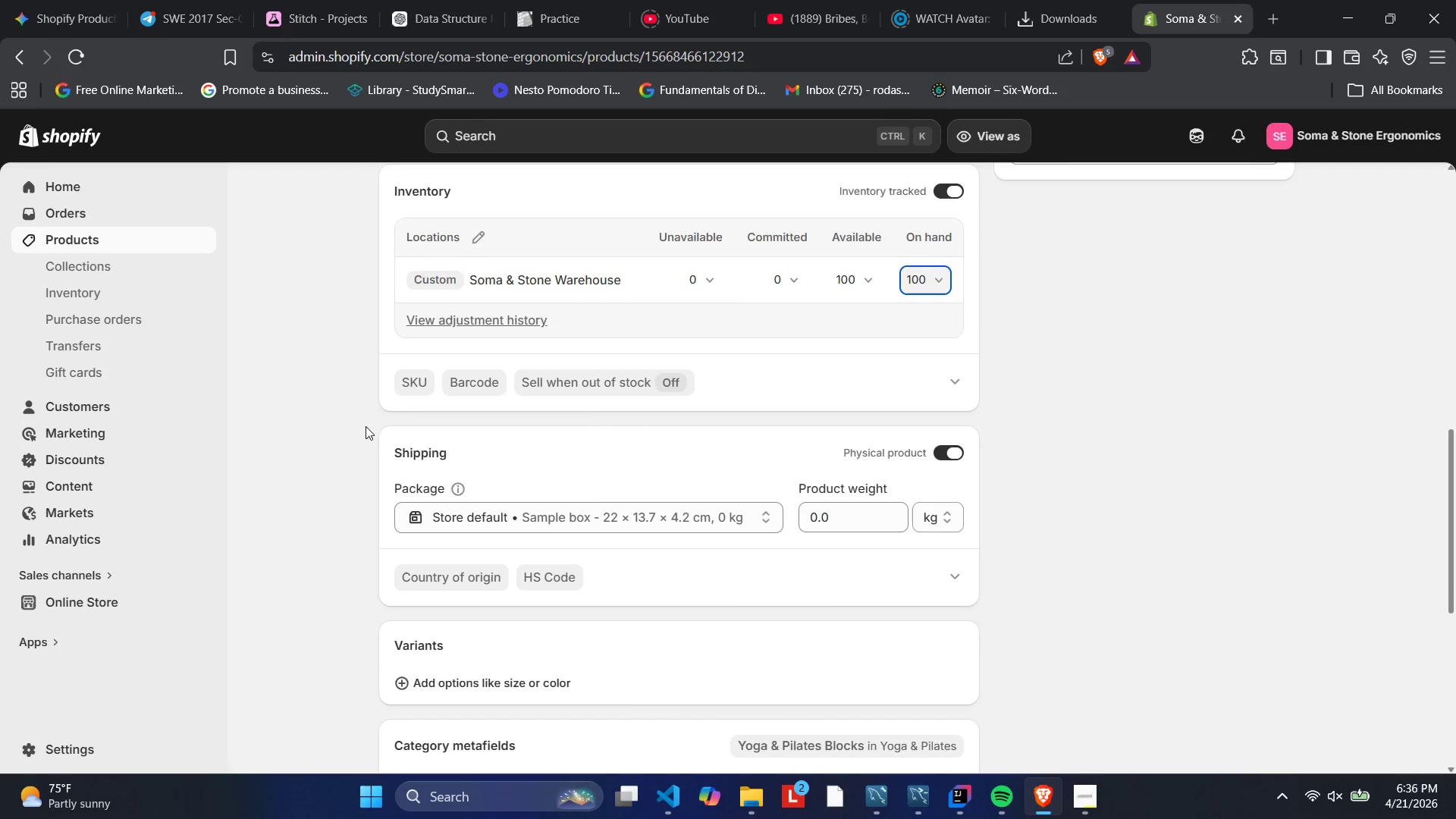 
left_click([420, 378])
 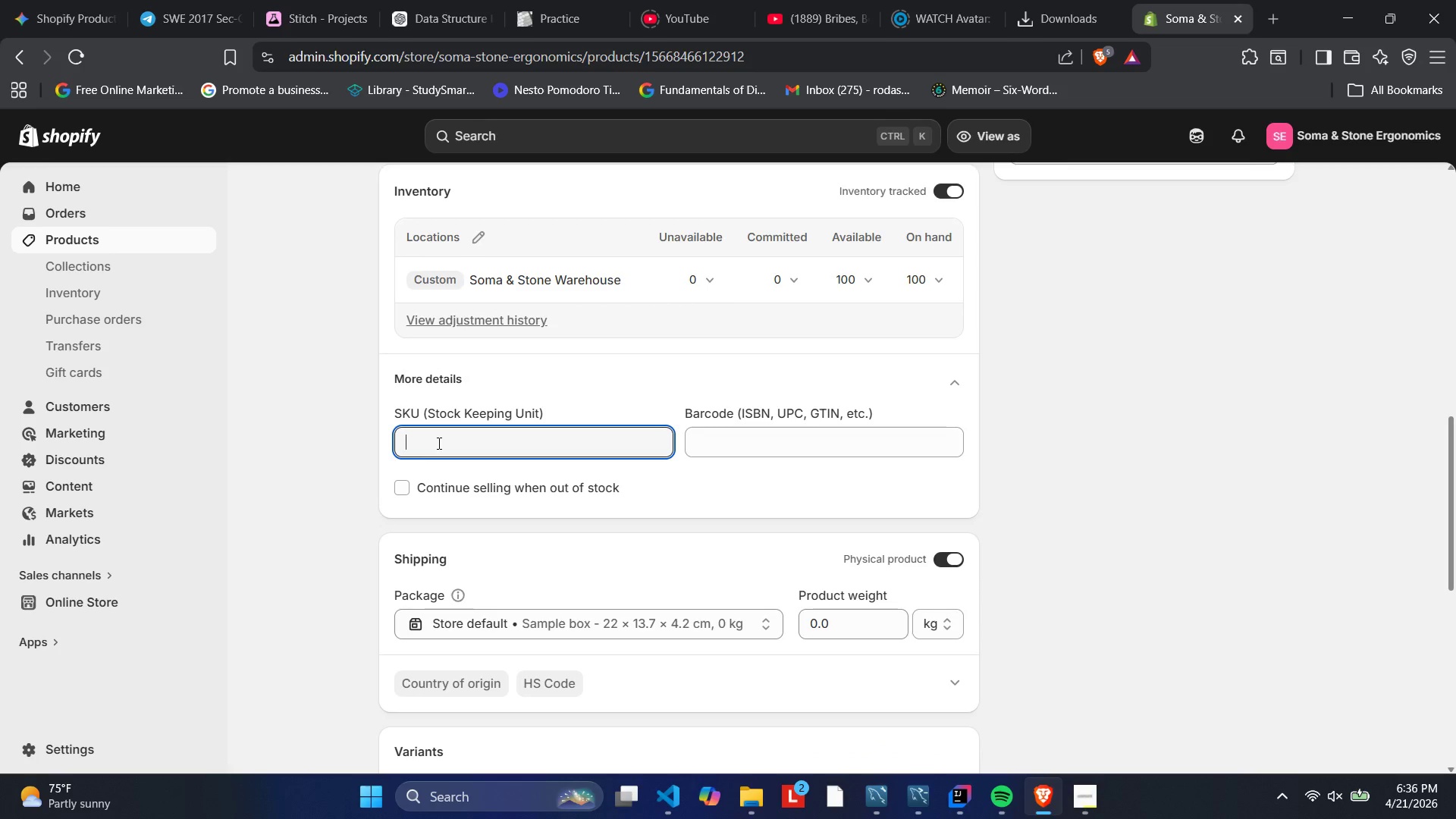 
type(CORK-BLOV)
key(Backspace)
type(CK-03)
 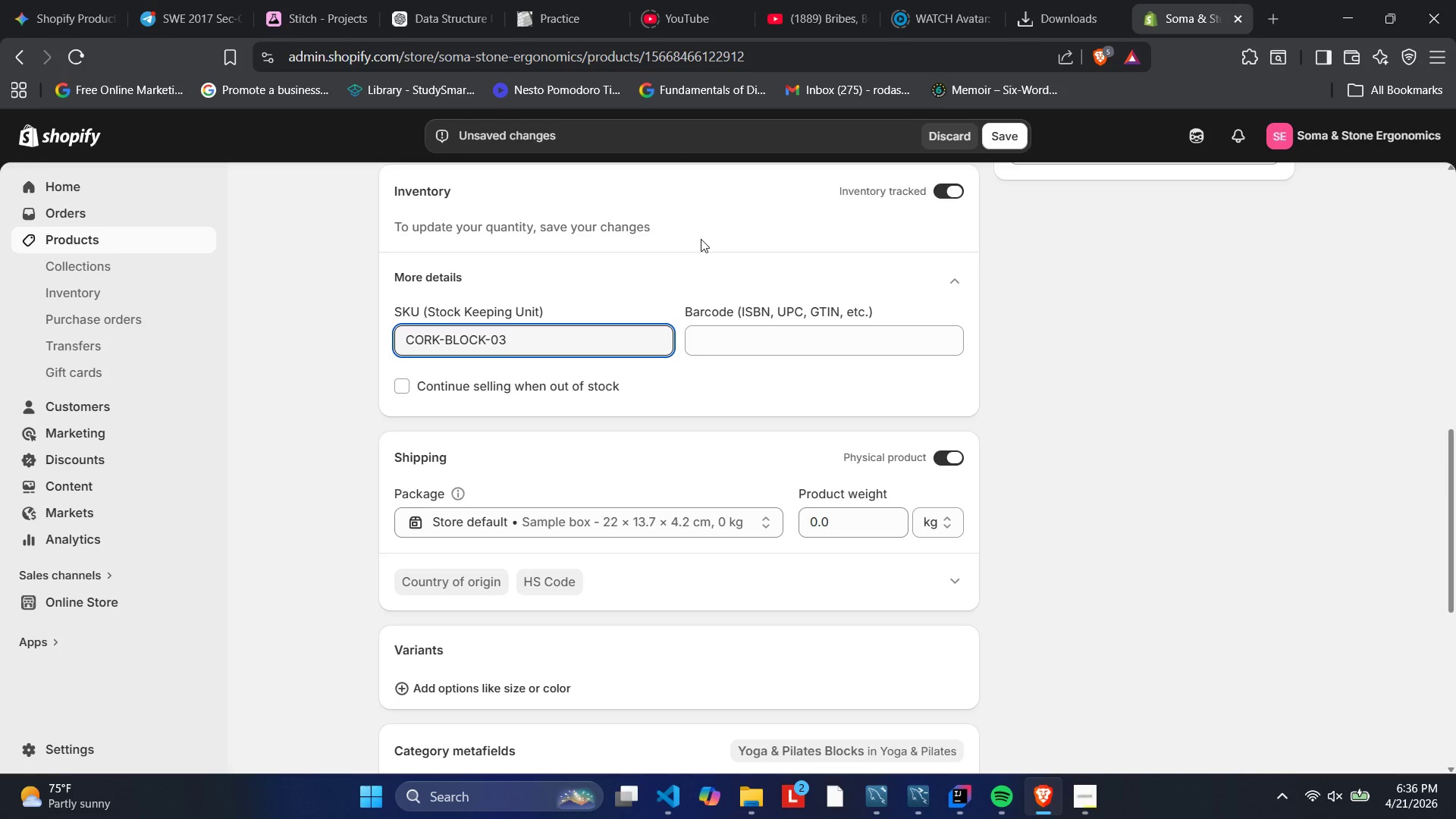 
scroll: coordinate [570, 440], scroll_direction: down, amount: 5.0
 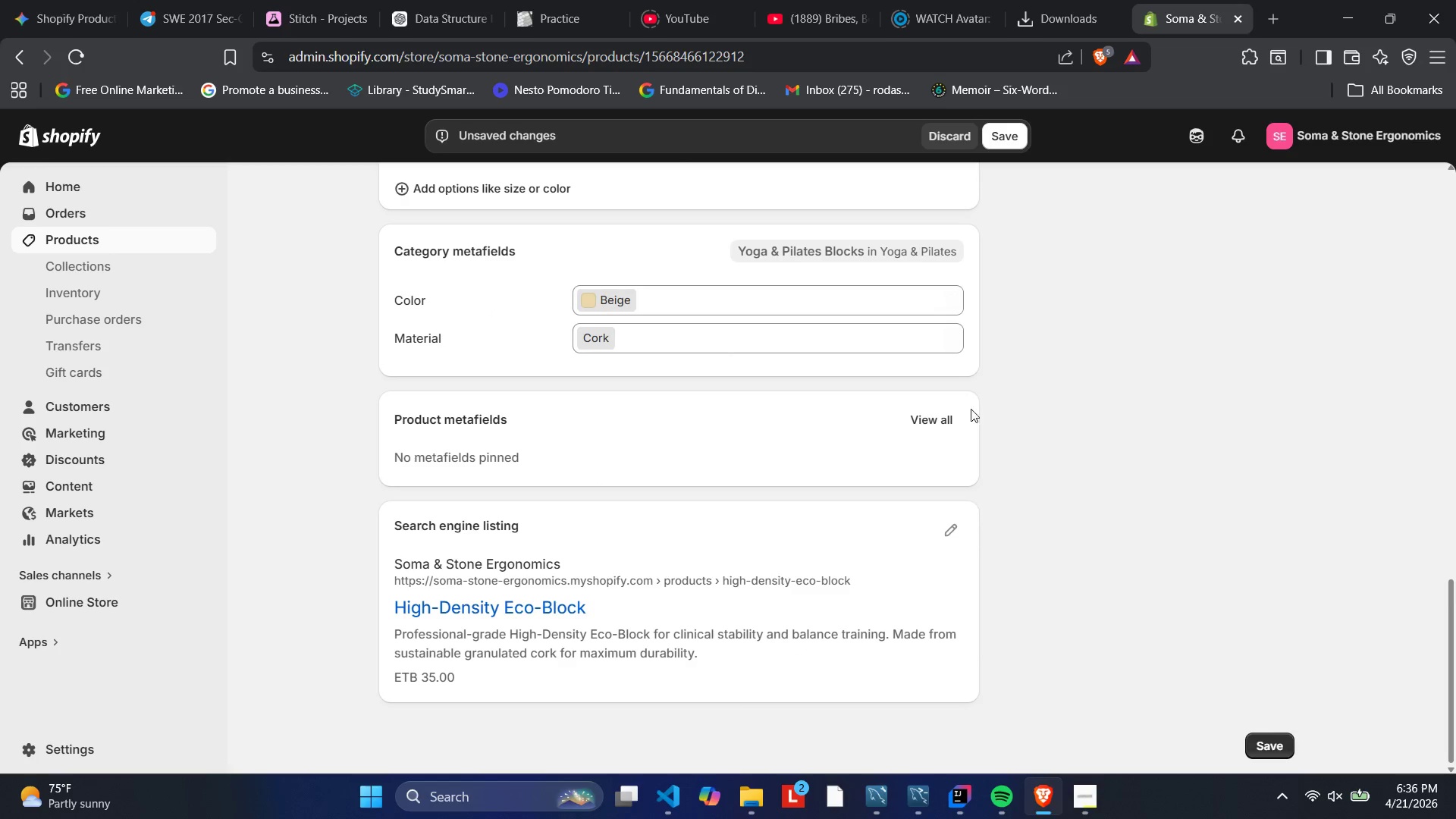 
left_click([998, 129])
 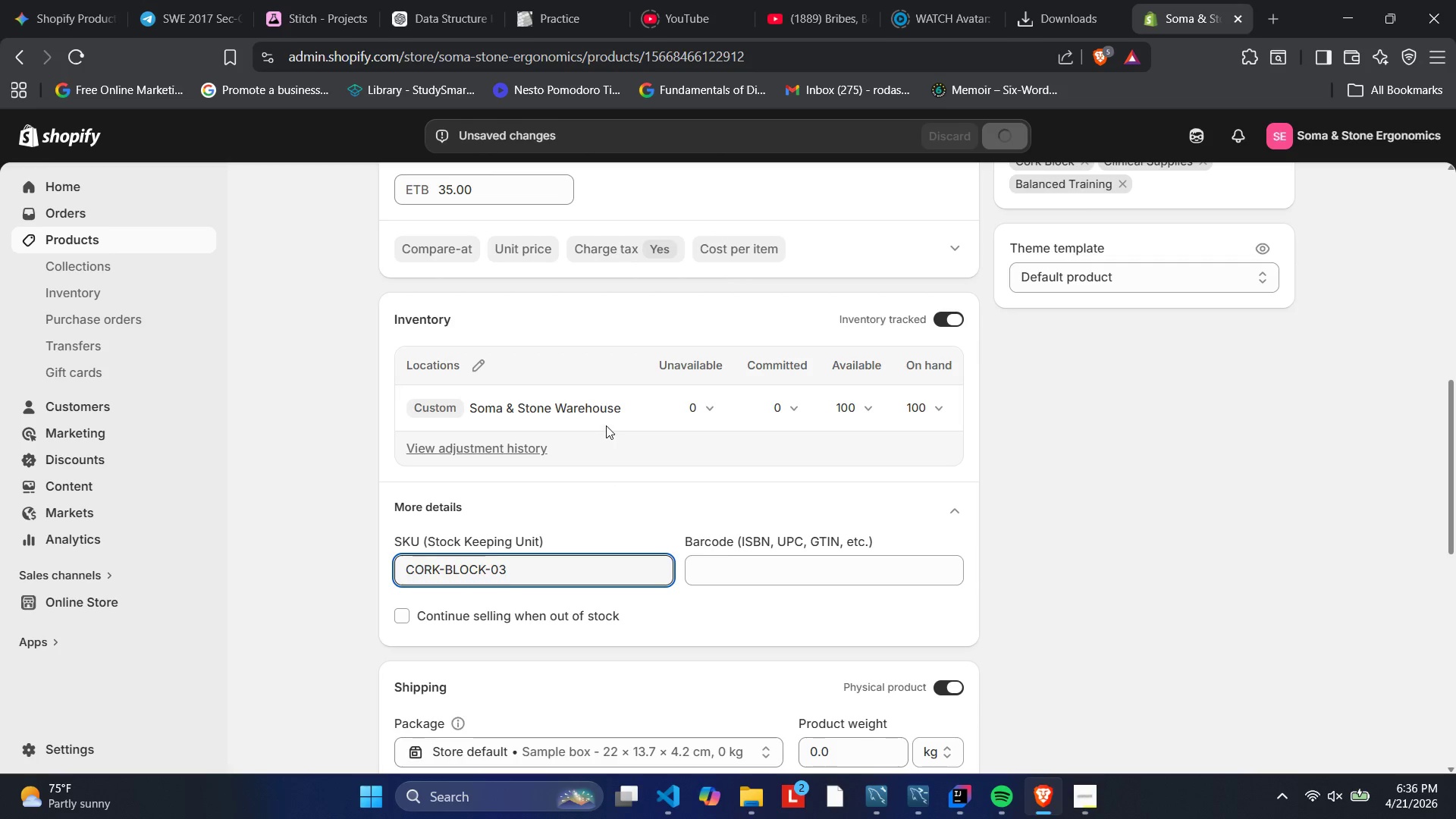 
scroll: coordinate [610, 440], scroll_direction: up, amount: 1.0
 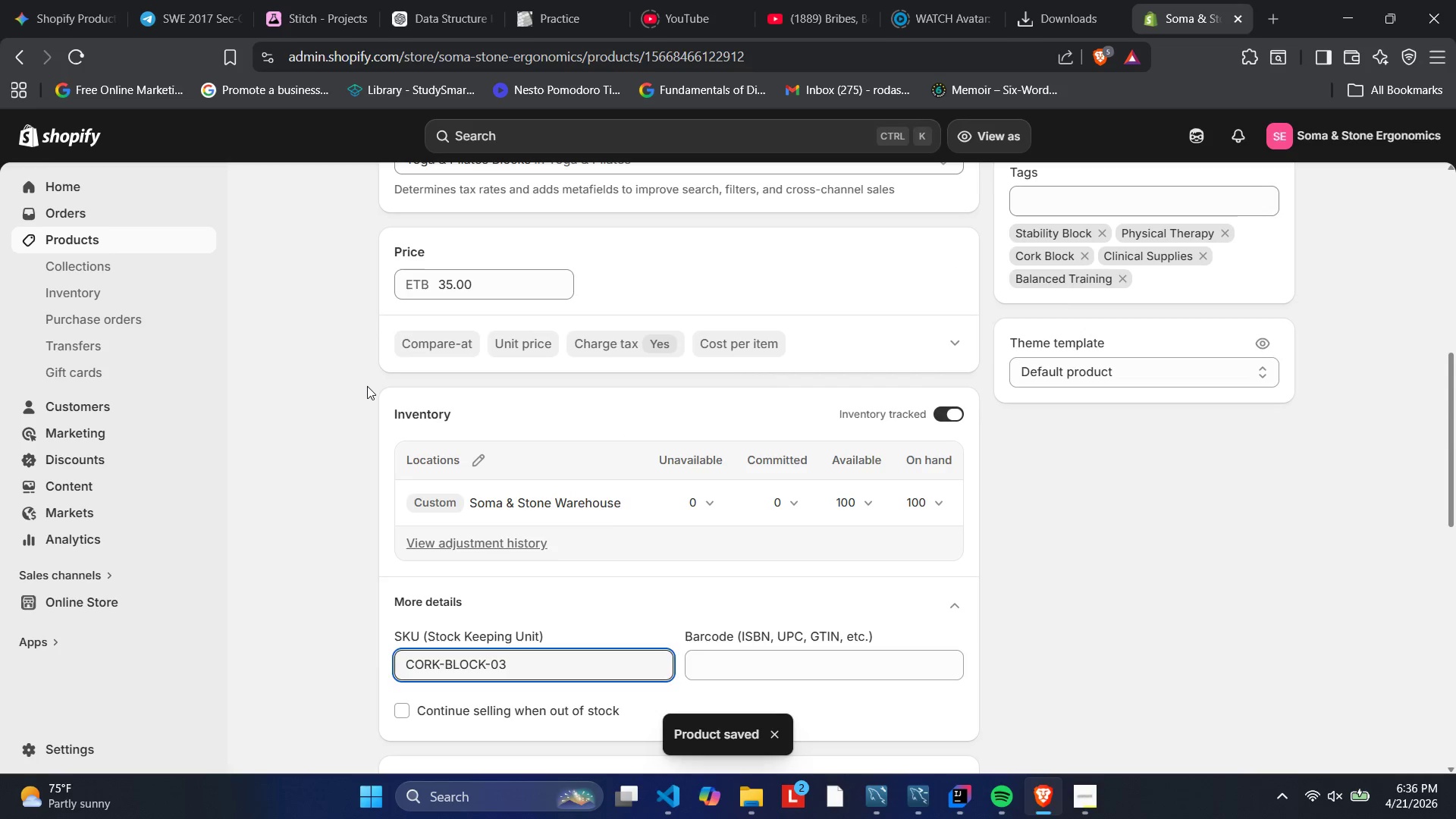 
left_click([180, 234])
 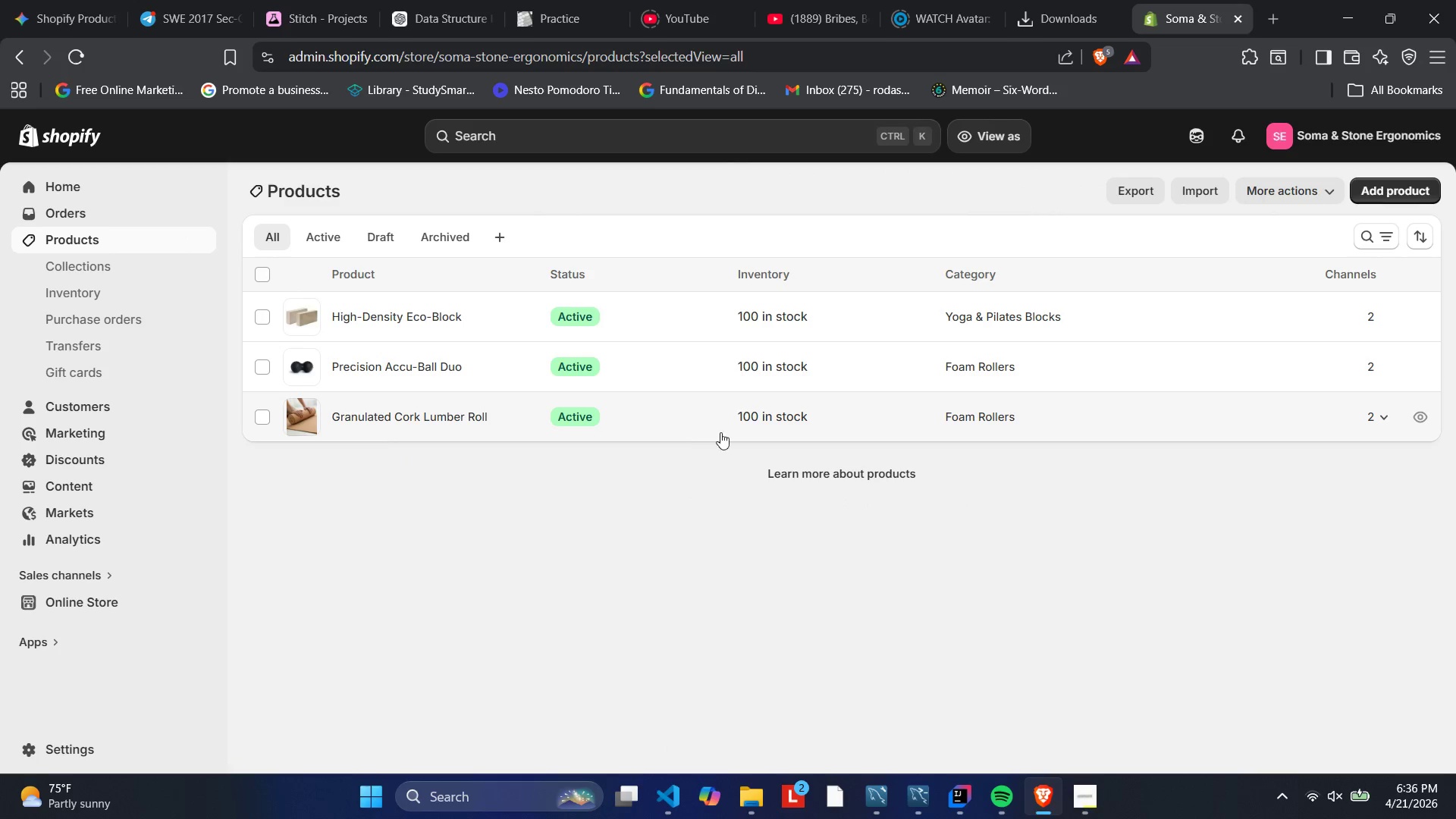 
left_click([1093, 787])